 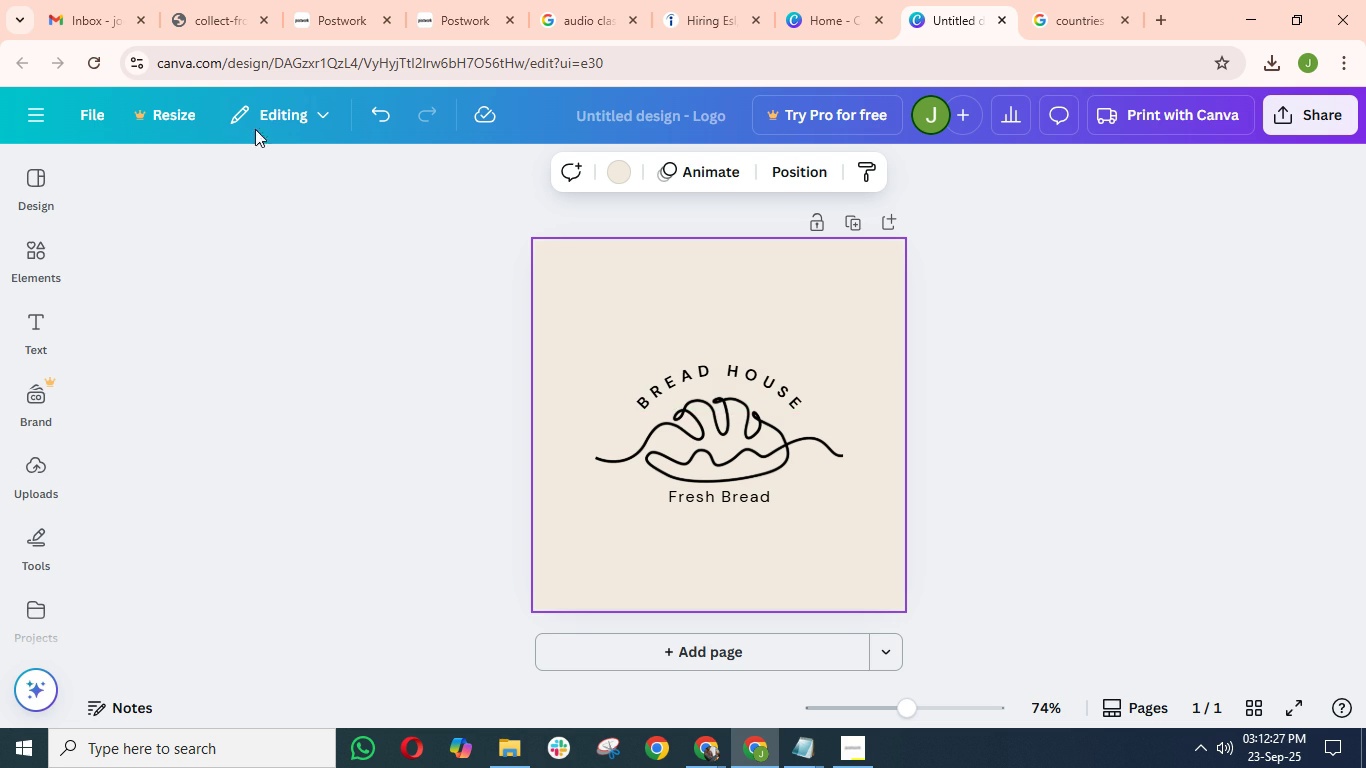 
left_click([29, 181])
 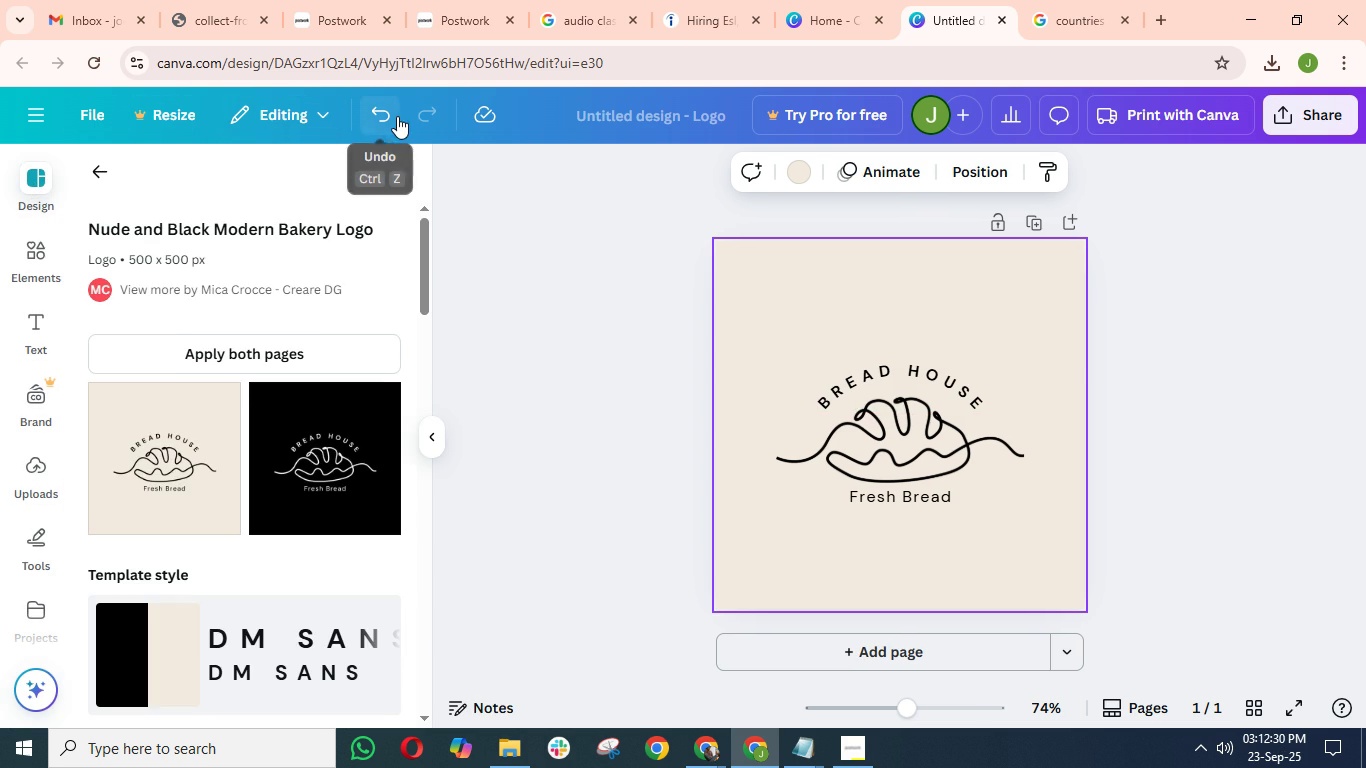 
left_click([382, 116])
 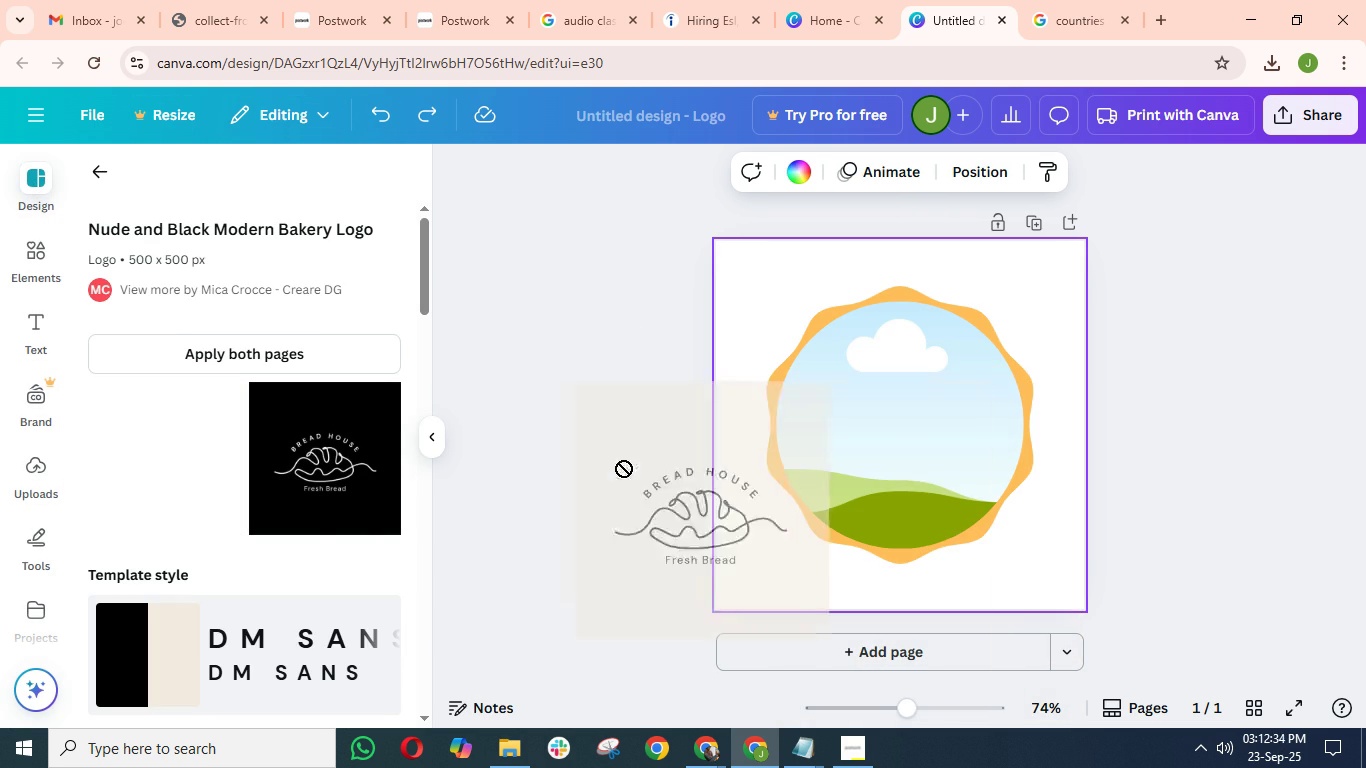 
wait(5.19)
 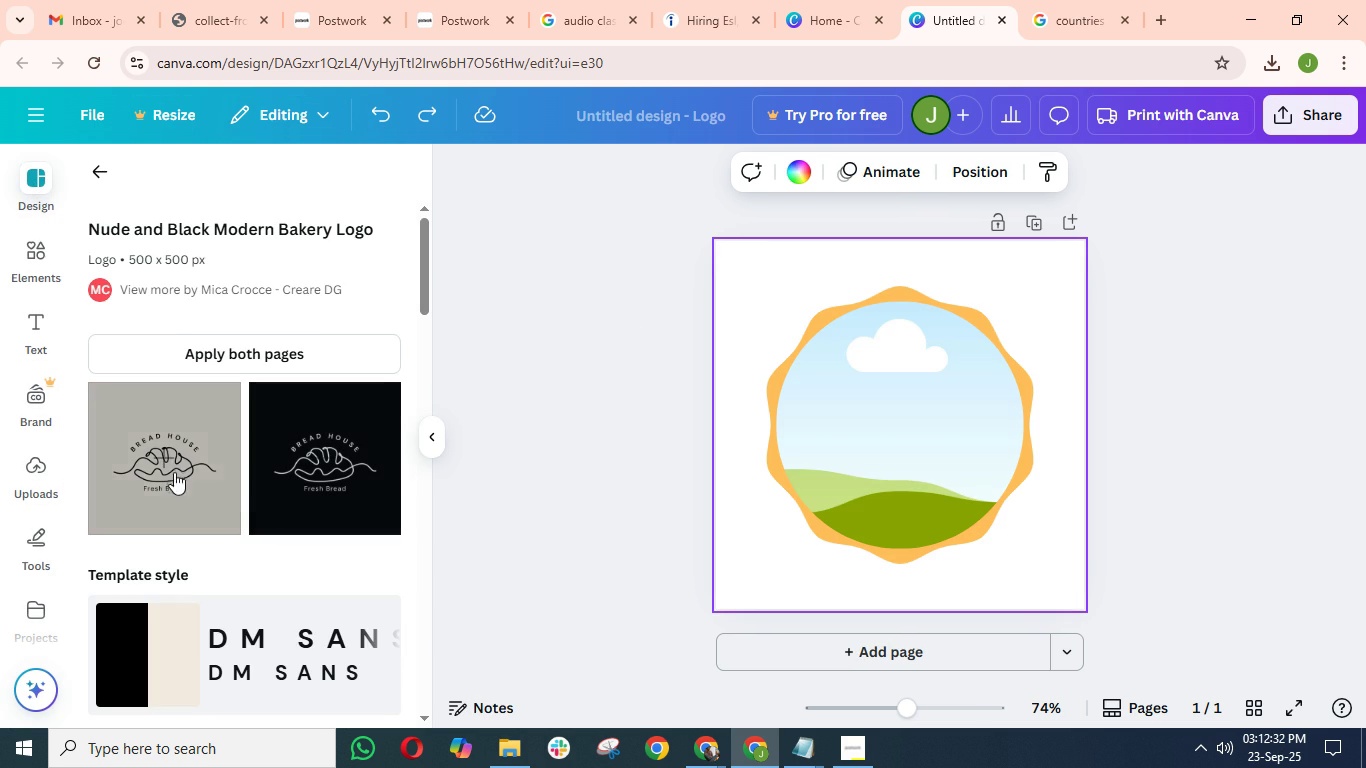 
left_click([946, 469])